 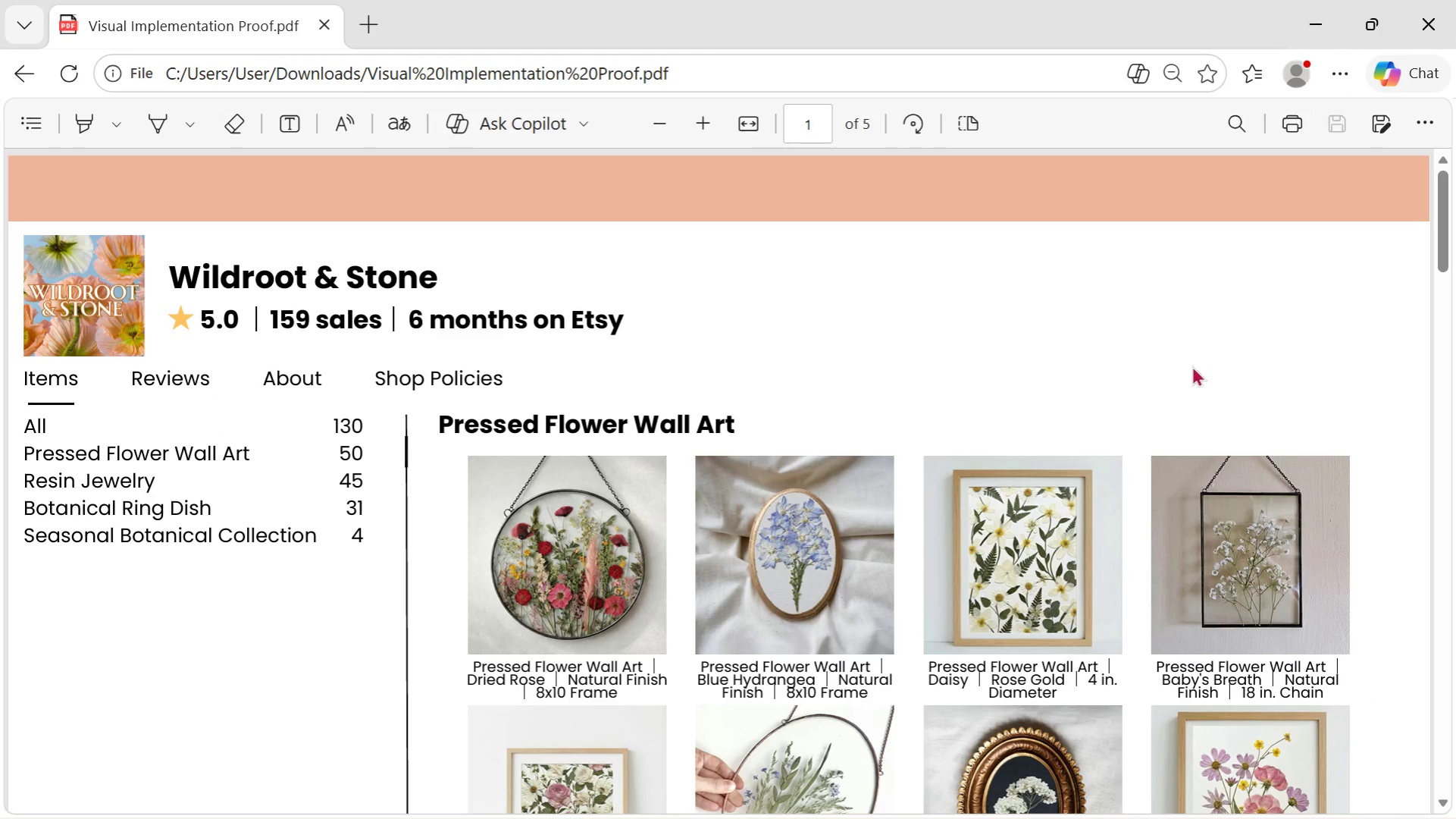 
left_click([1454, 0])
 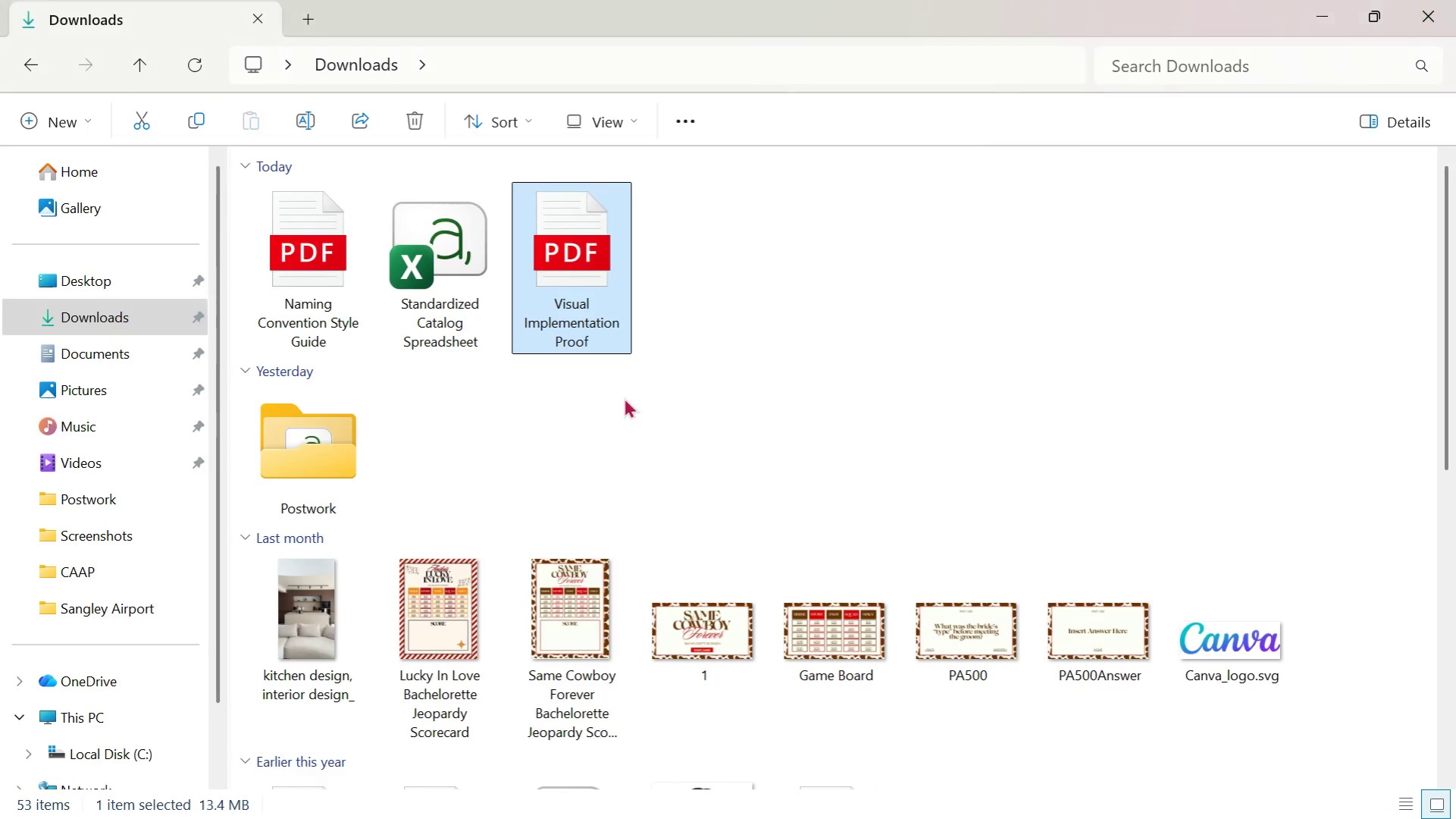 
scroll: coordinate [1082, 511], scroll_direction: up, amount: 5.0
 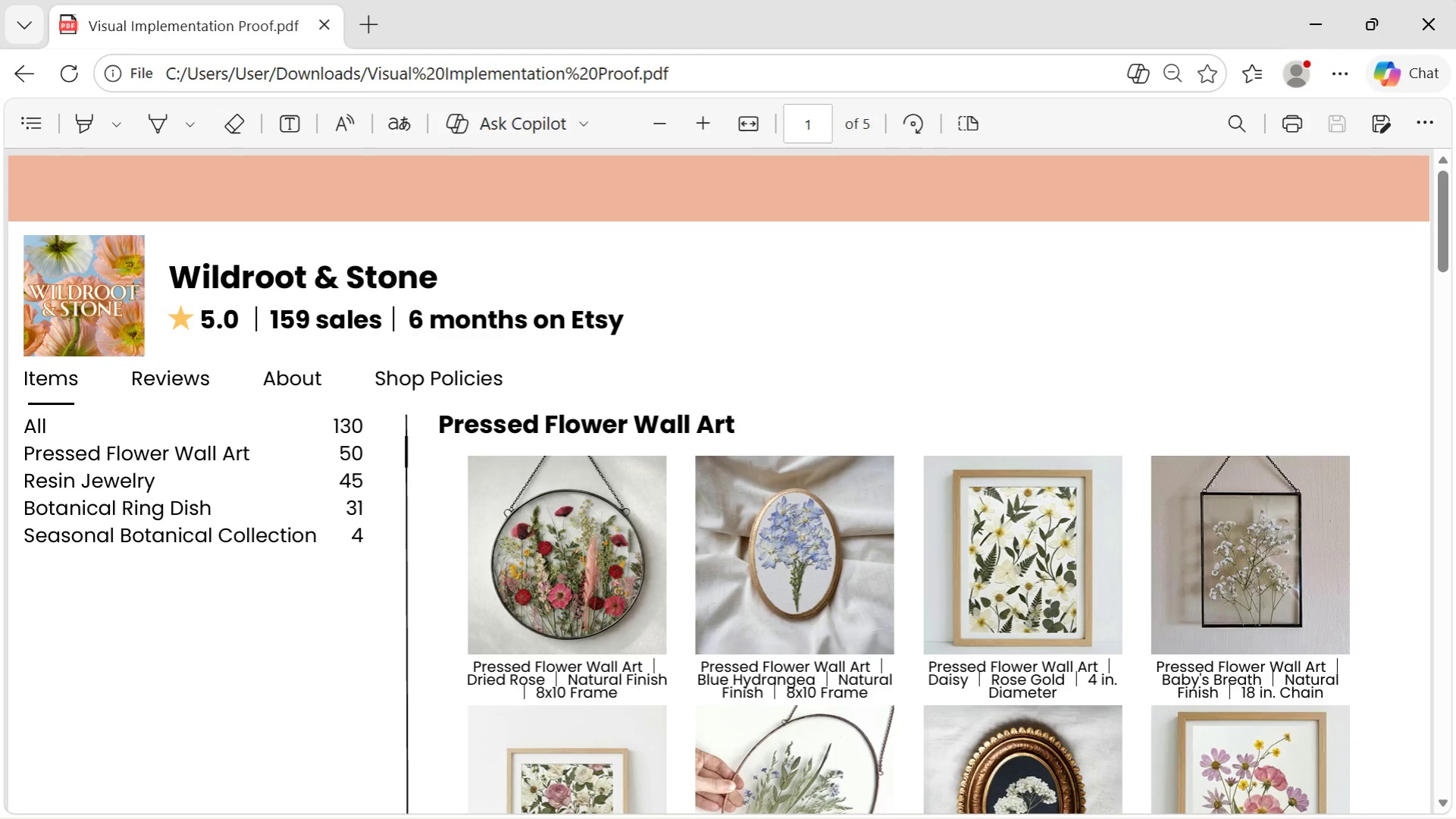 
key(Alt+AltLeft)
 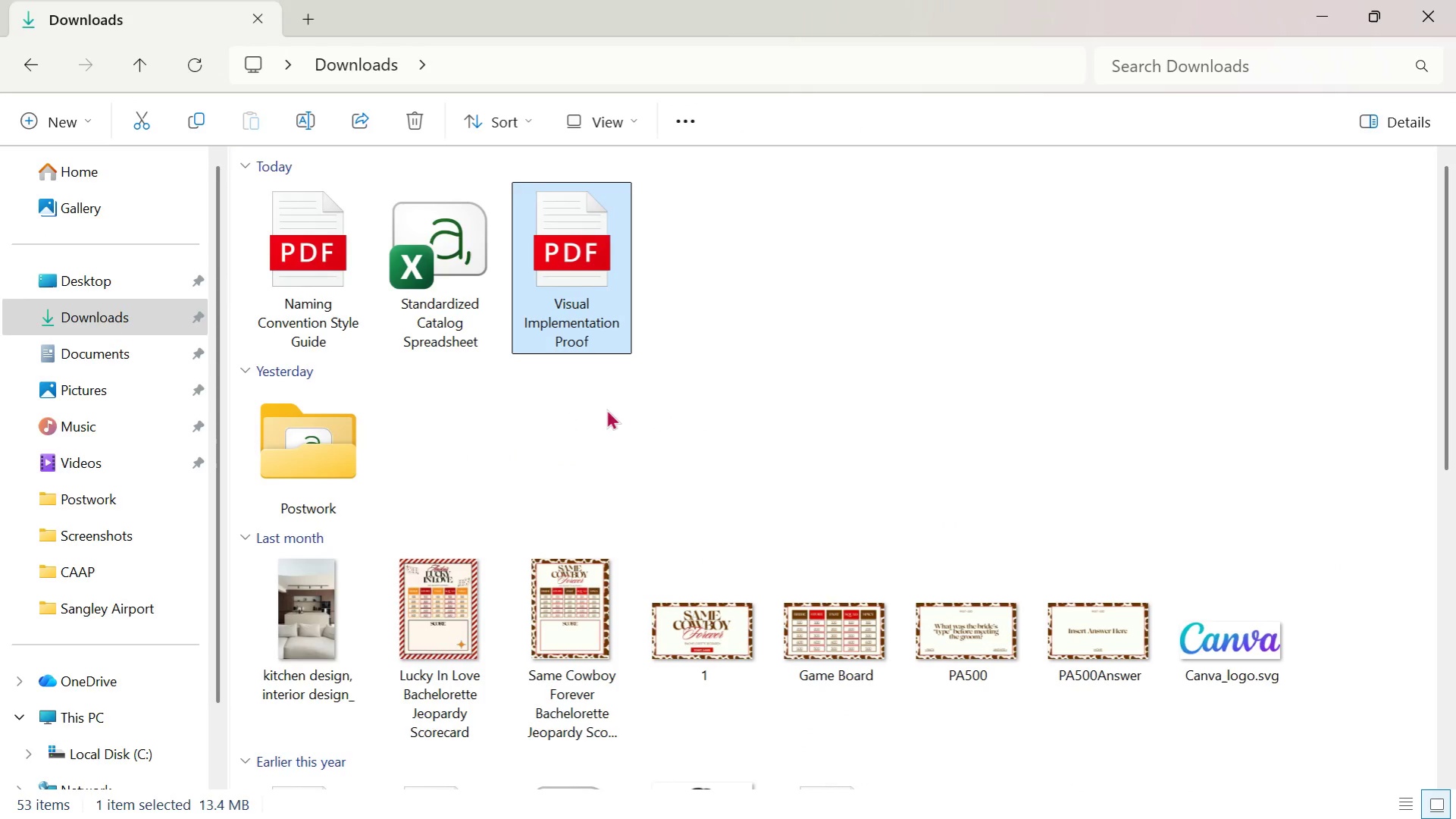 
key(Alt+Tab)